 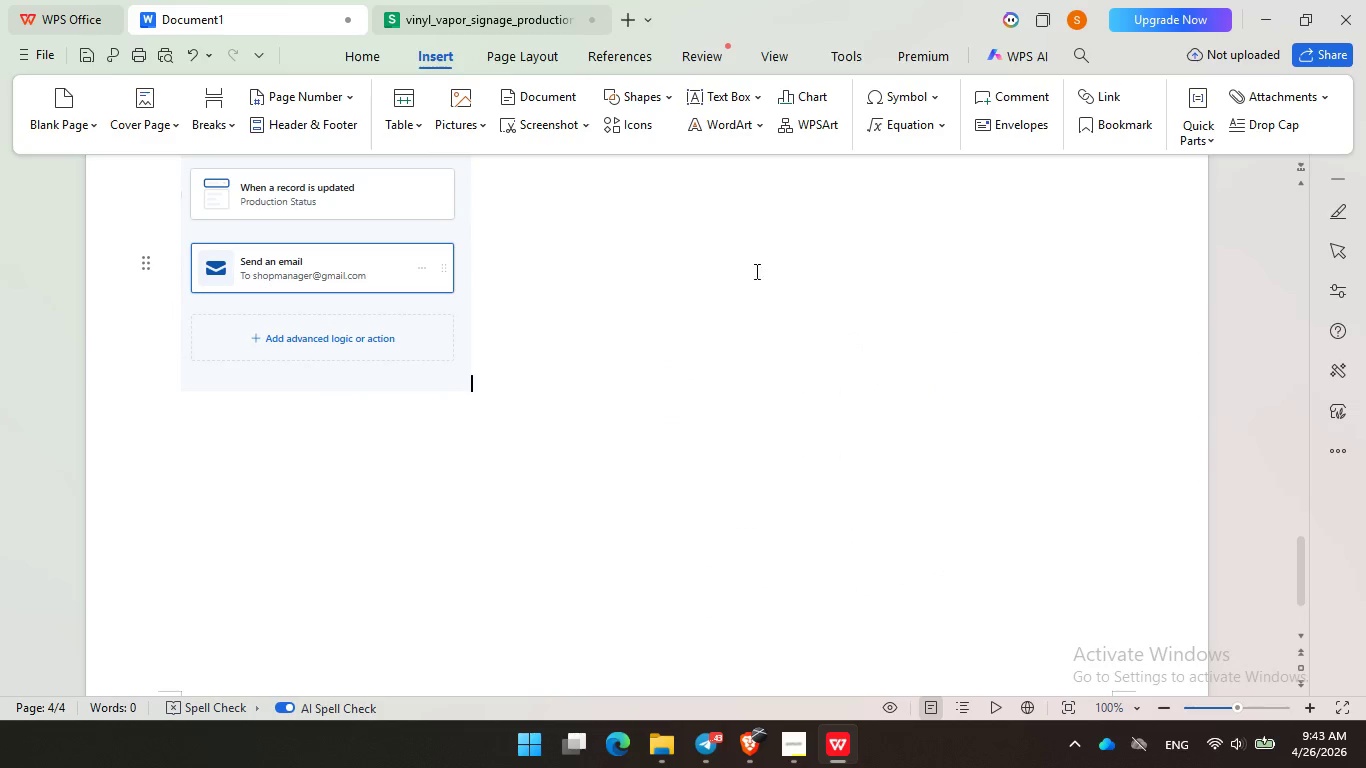 
left_click([770, 744])
 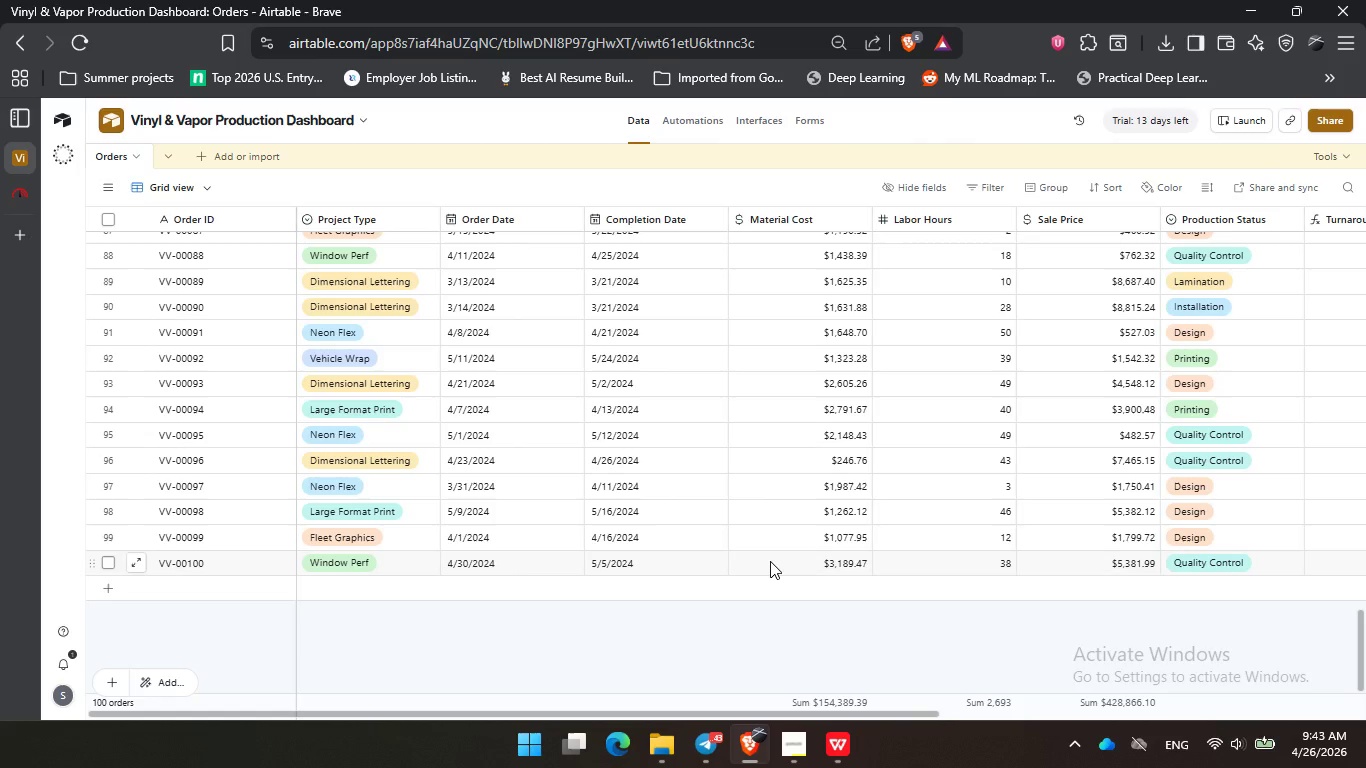 
wait(7.06)
 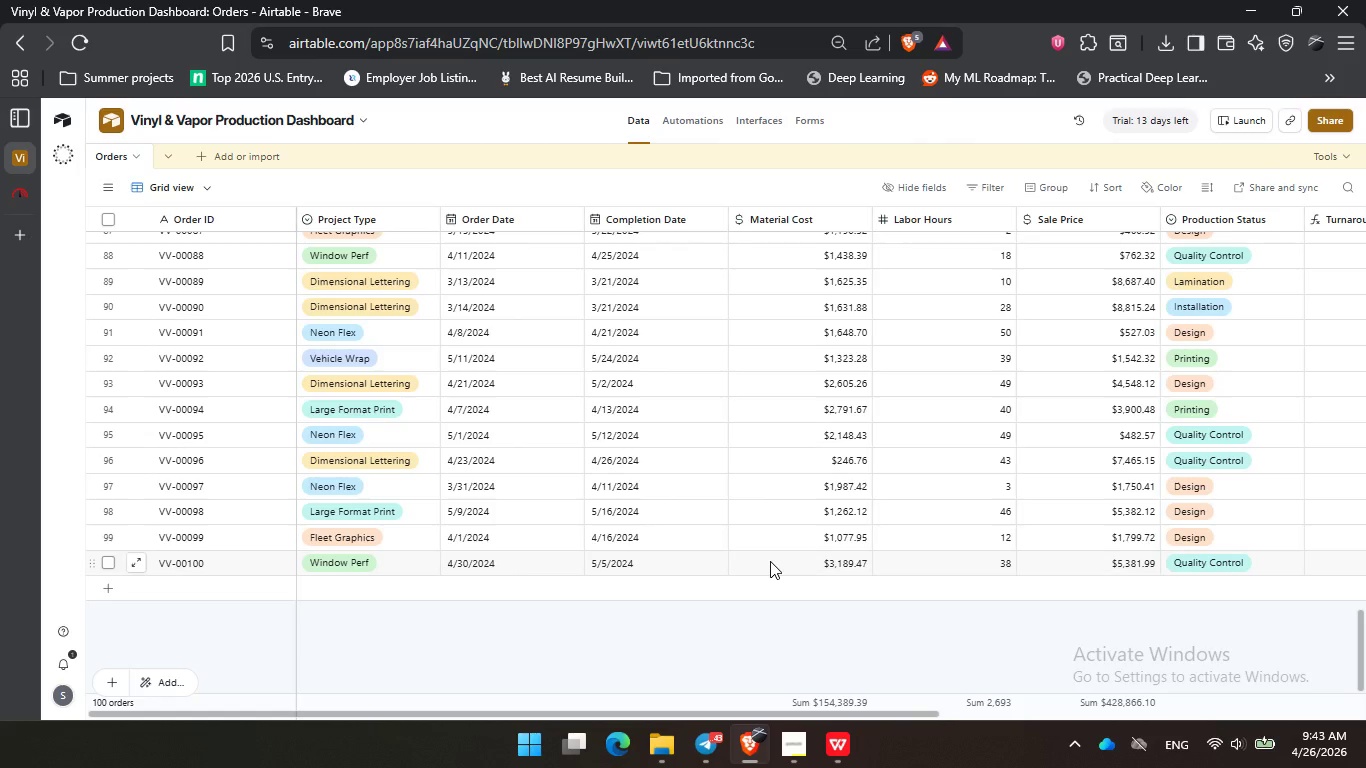 
left_click([1289, 117])
 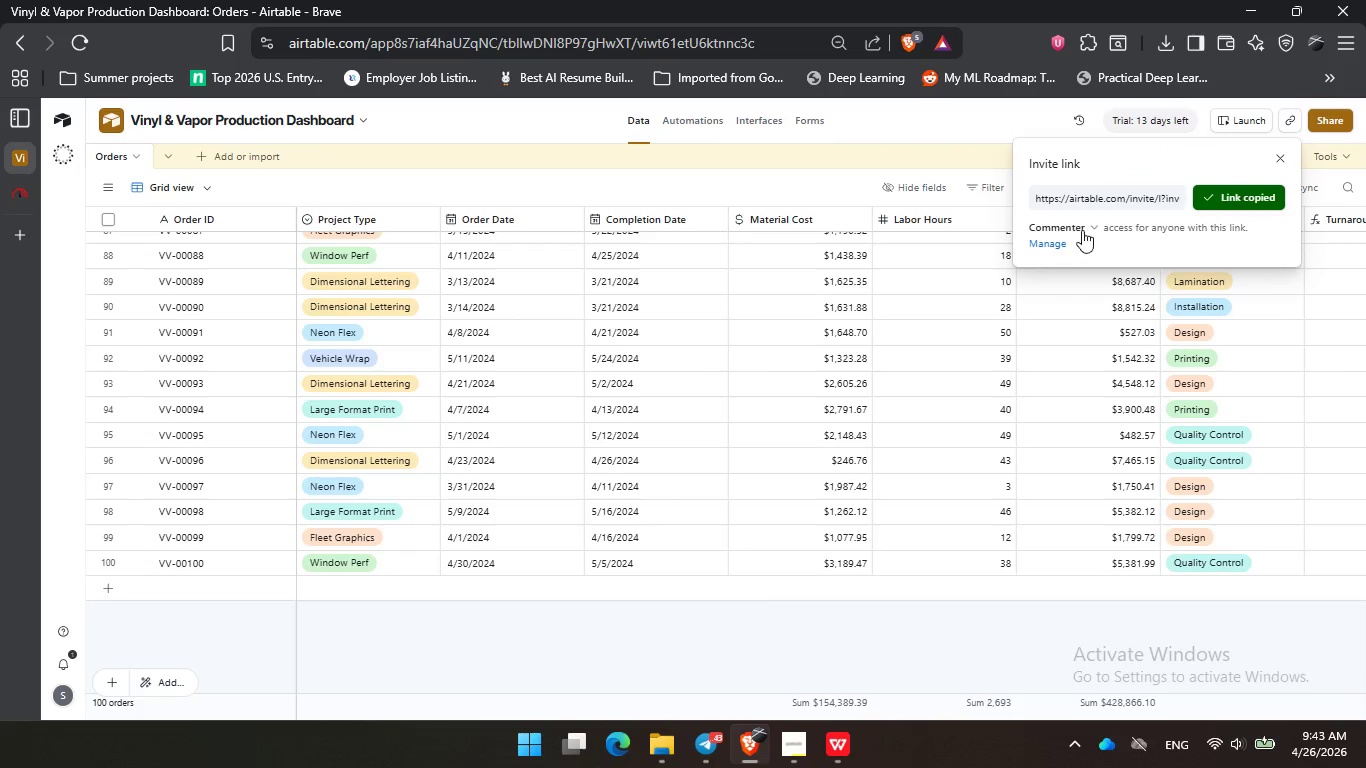 
left_click([1090, 225])
 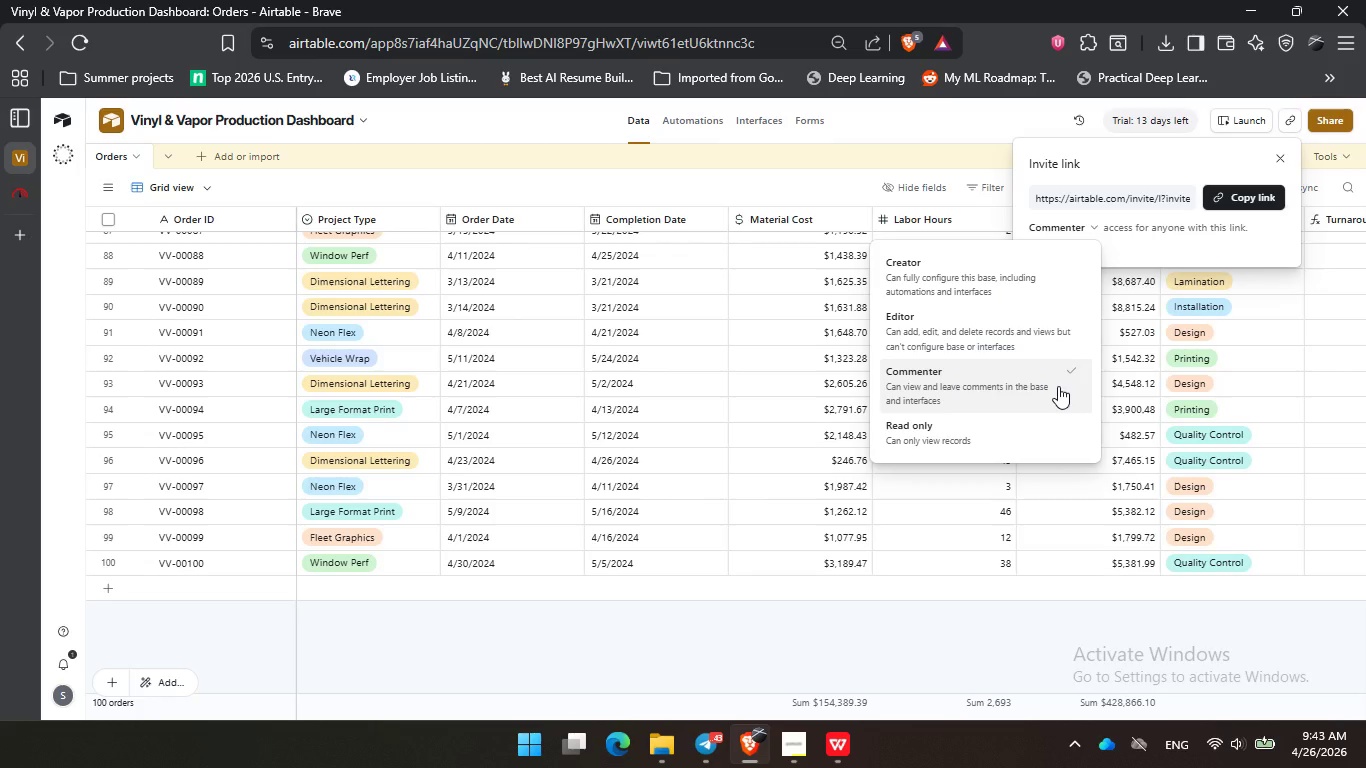 
wait(12.23)
 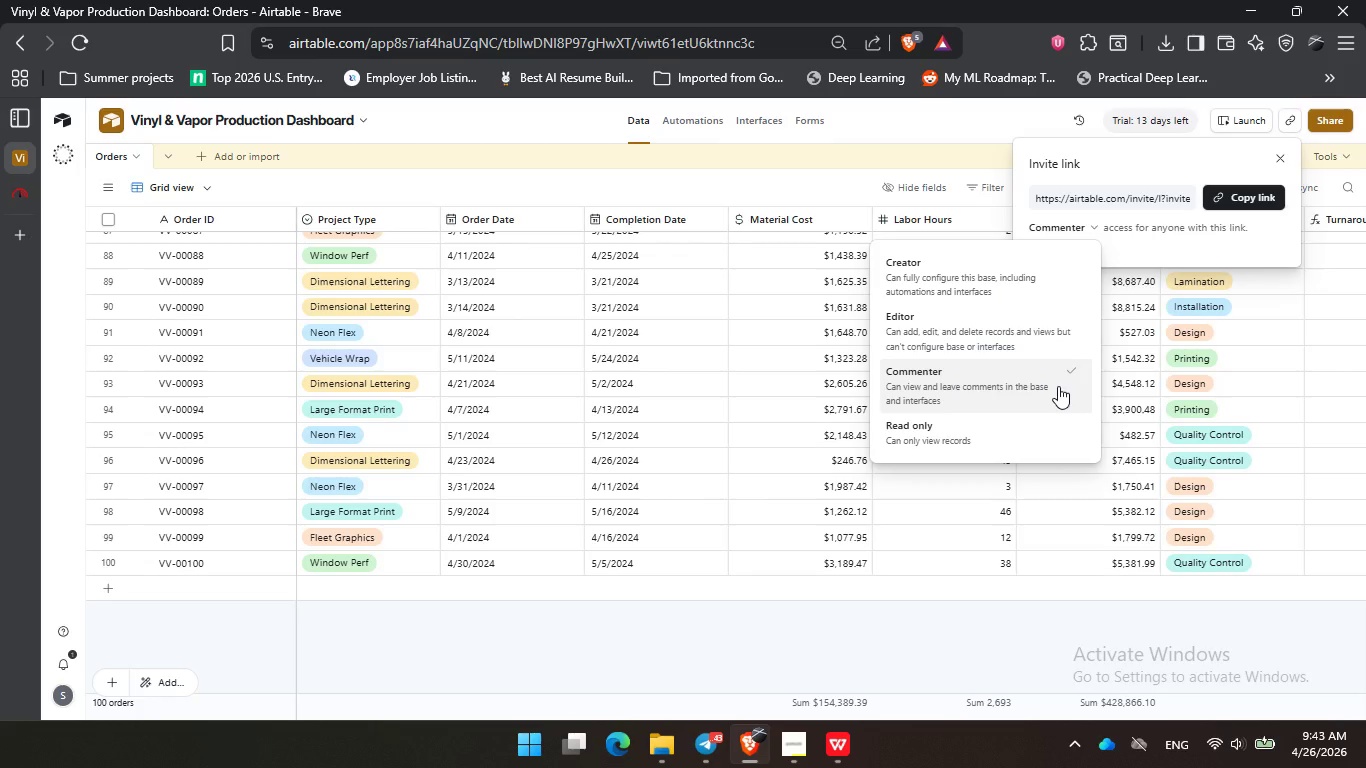 
left_click([802, 745])